 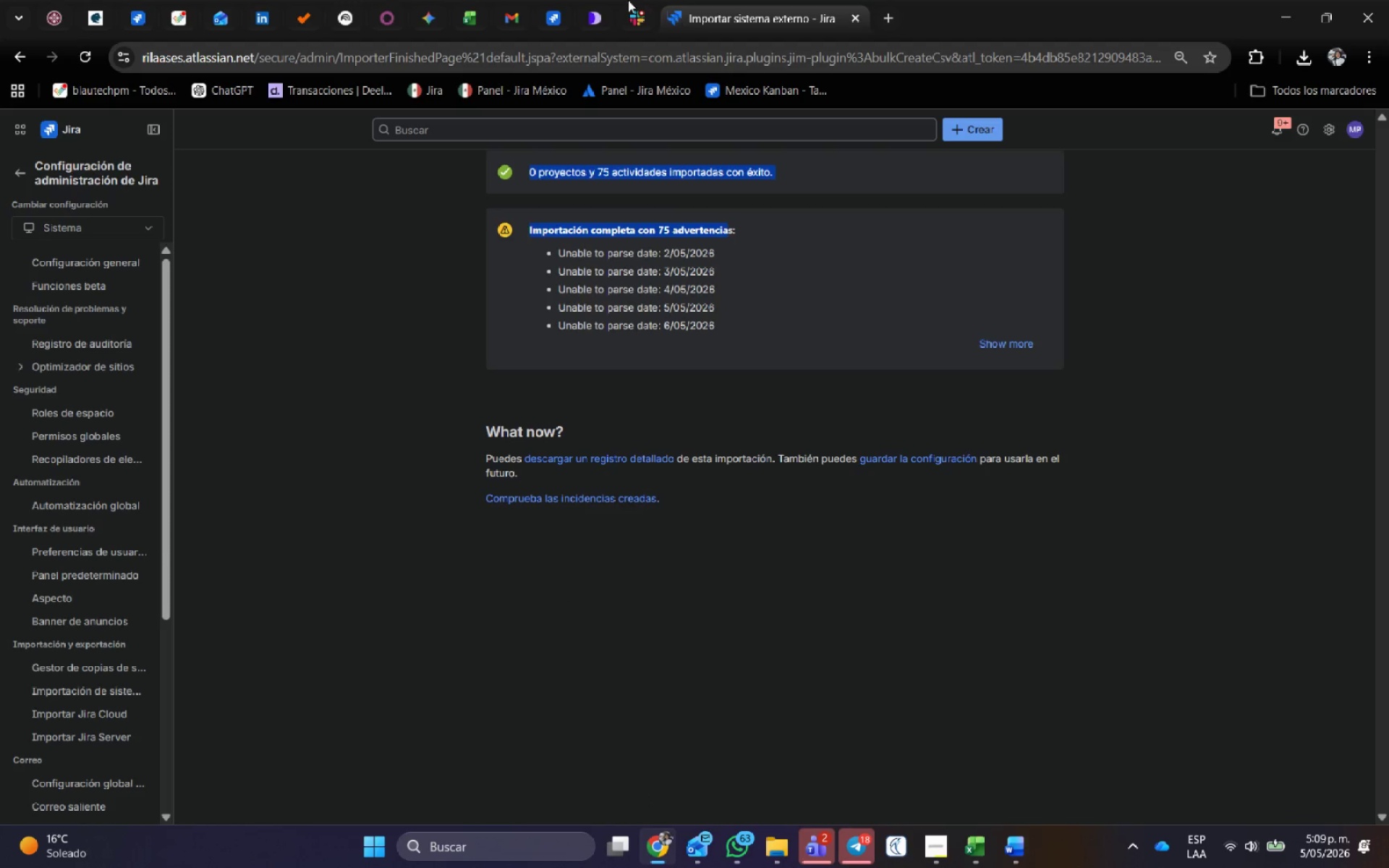 
left_click([558, 13])
 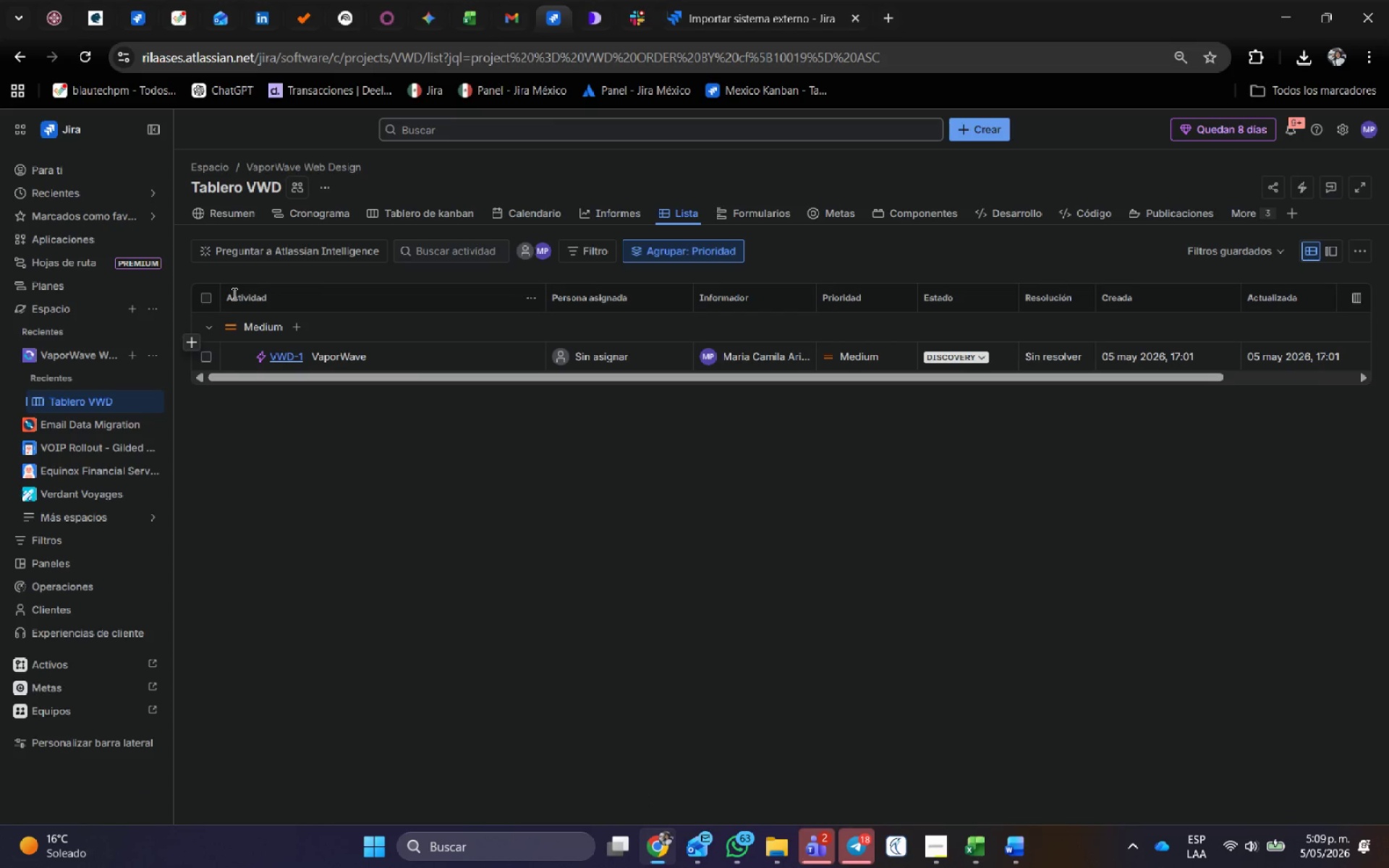 
key(Control+Shift+R)
 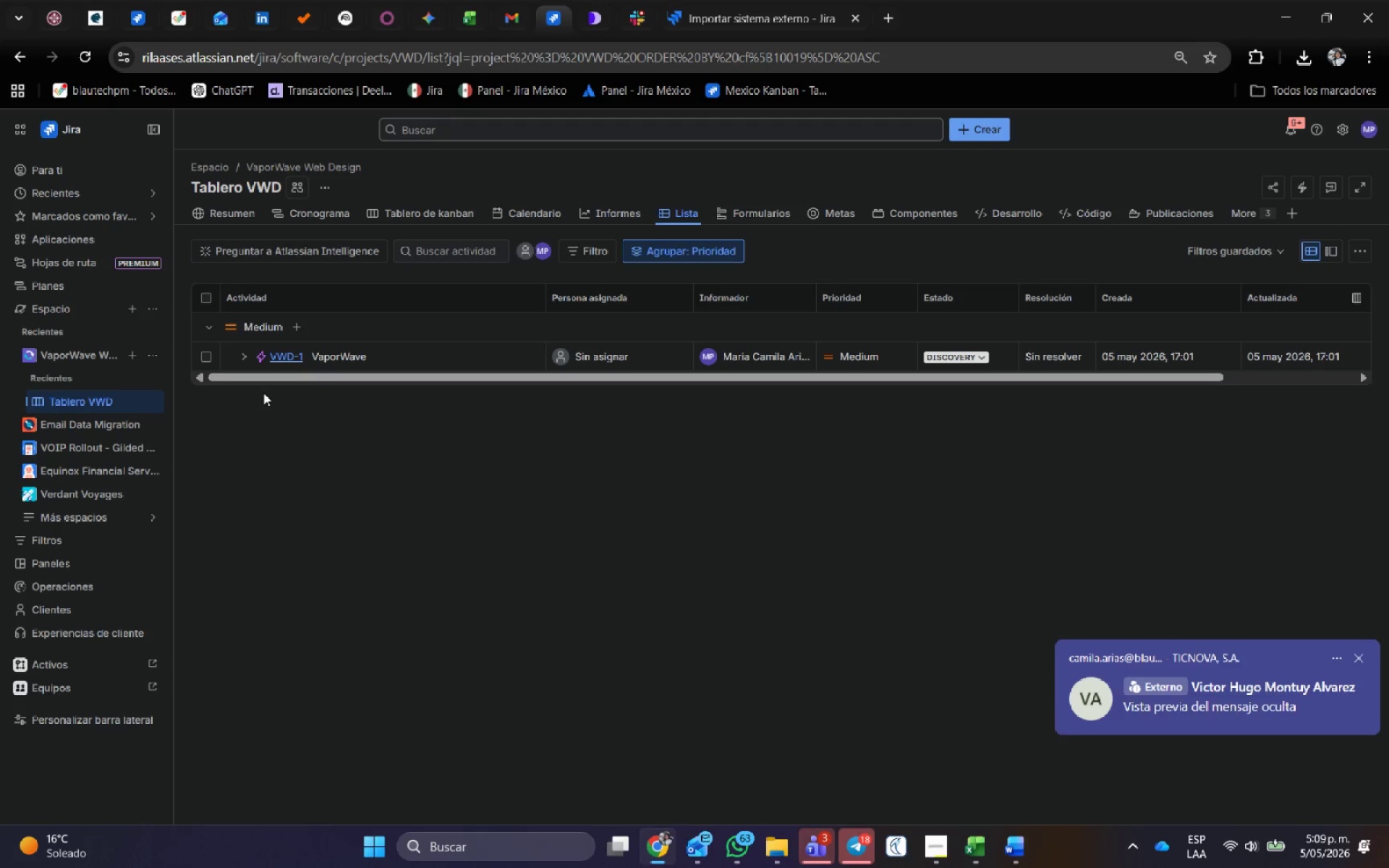 
left_click([248, 360])
 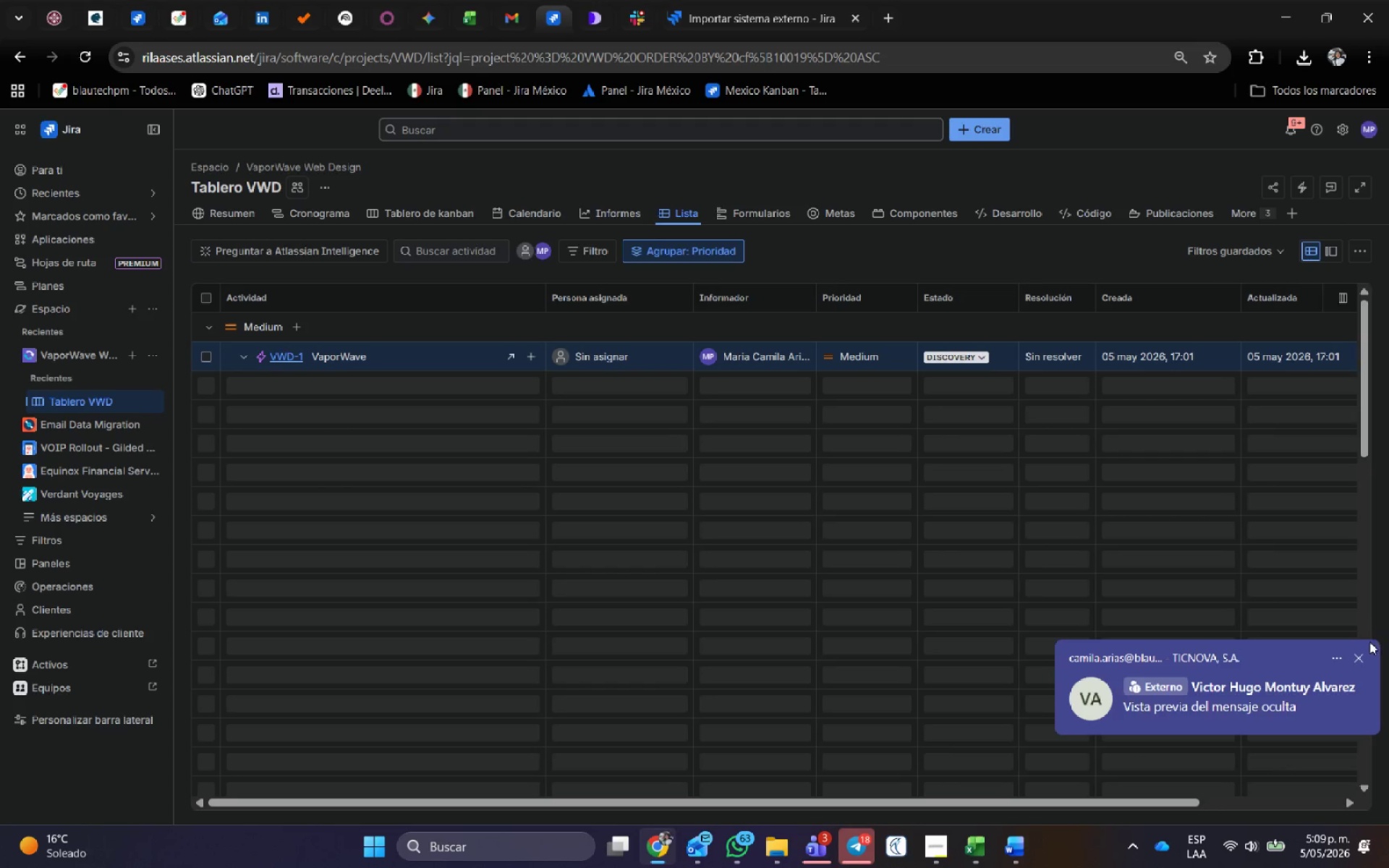 
left_click([1356, 653])
 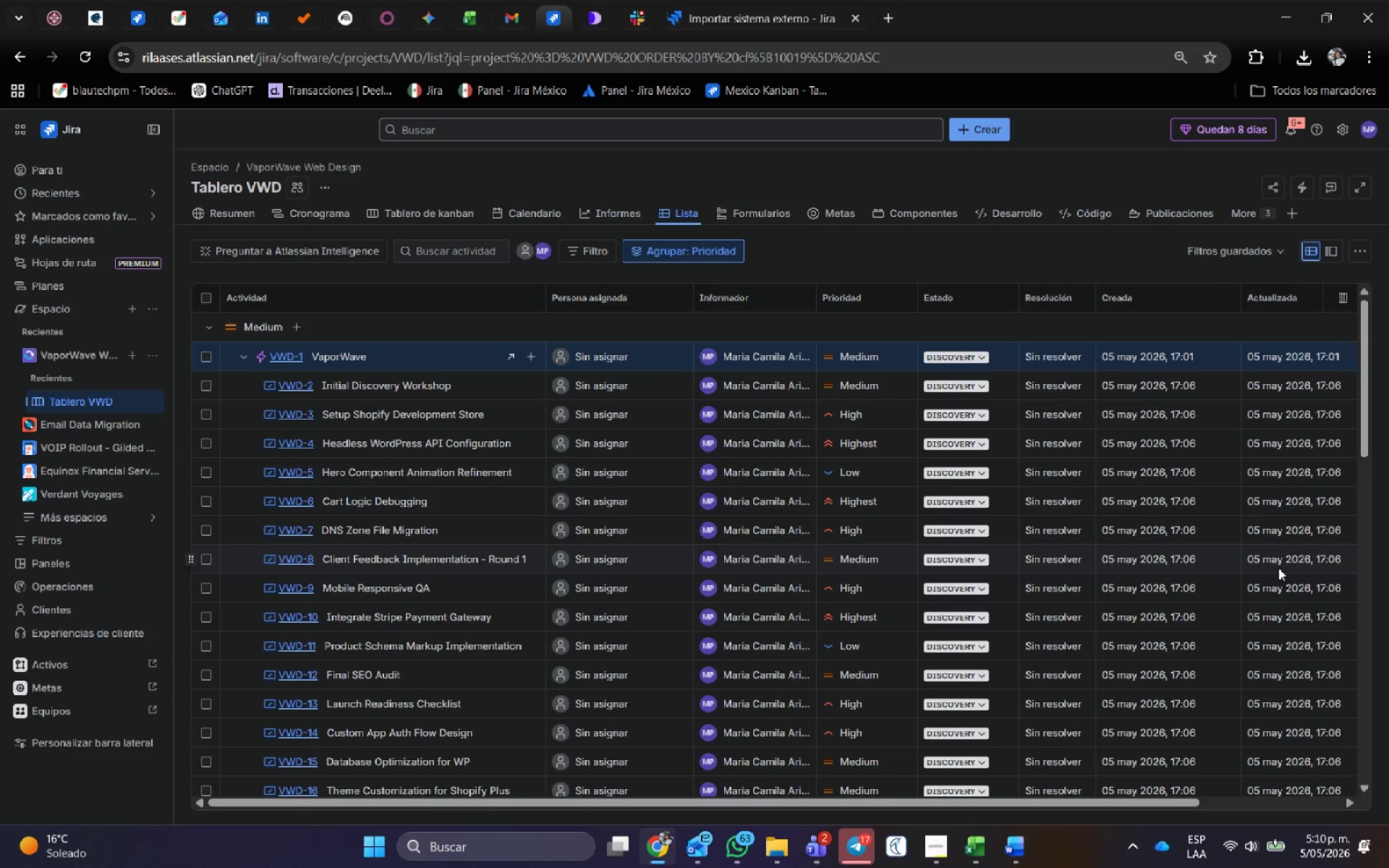 
wait(68.58)
 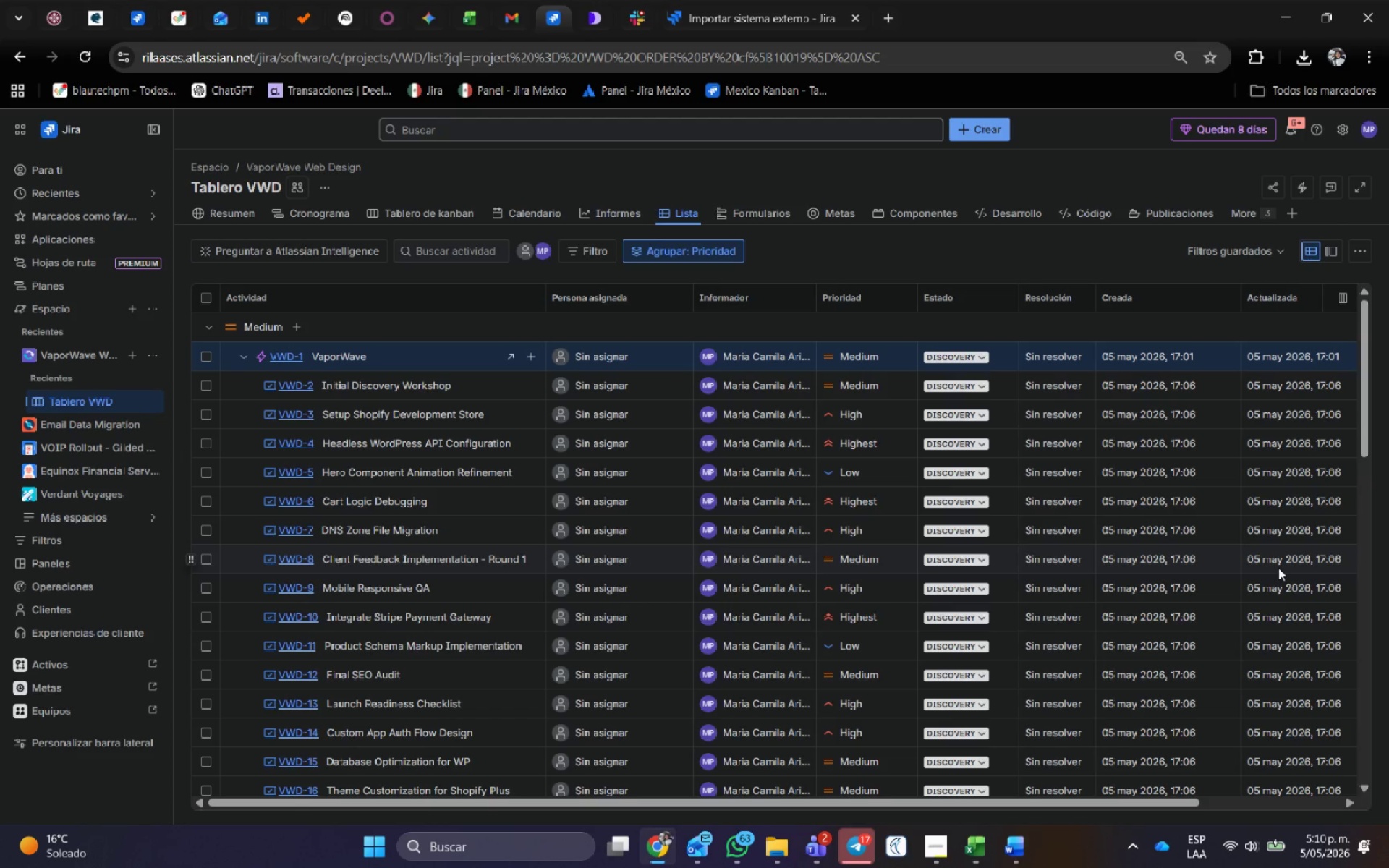 
scroll: coordinate [954, 588], scroll_direction: down, amount: 1.0
 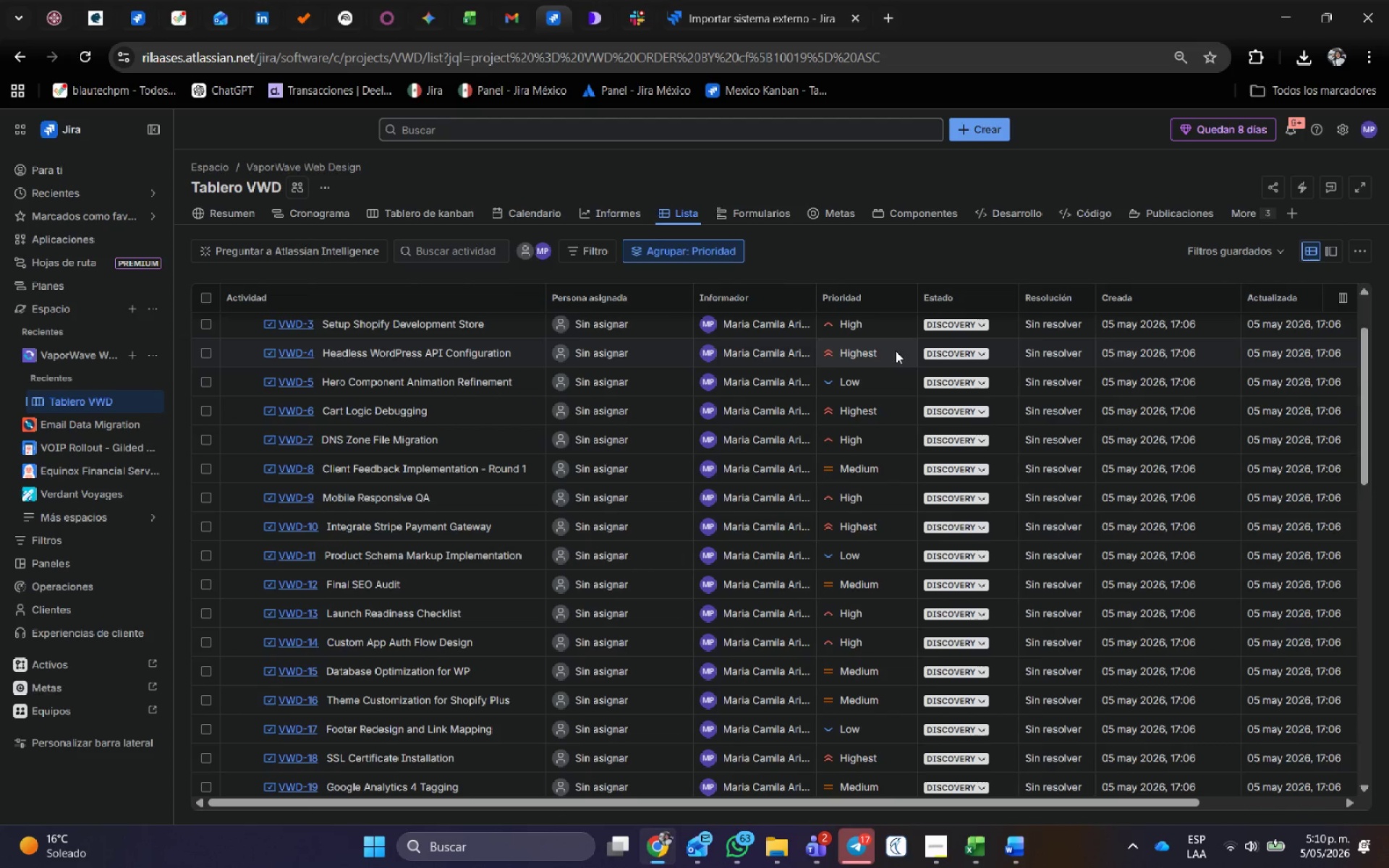 
scroll: coordinate [939, 527], scroll_direction: up, amount: 4.0
 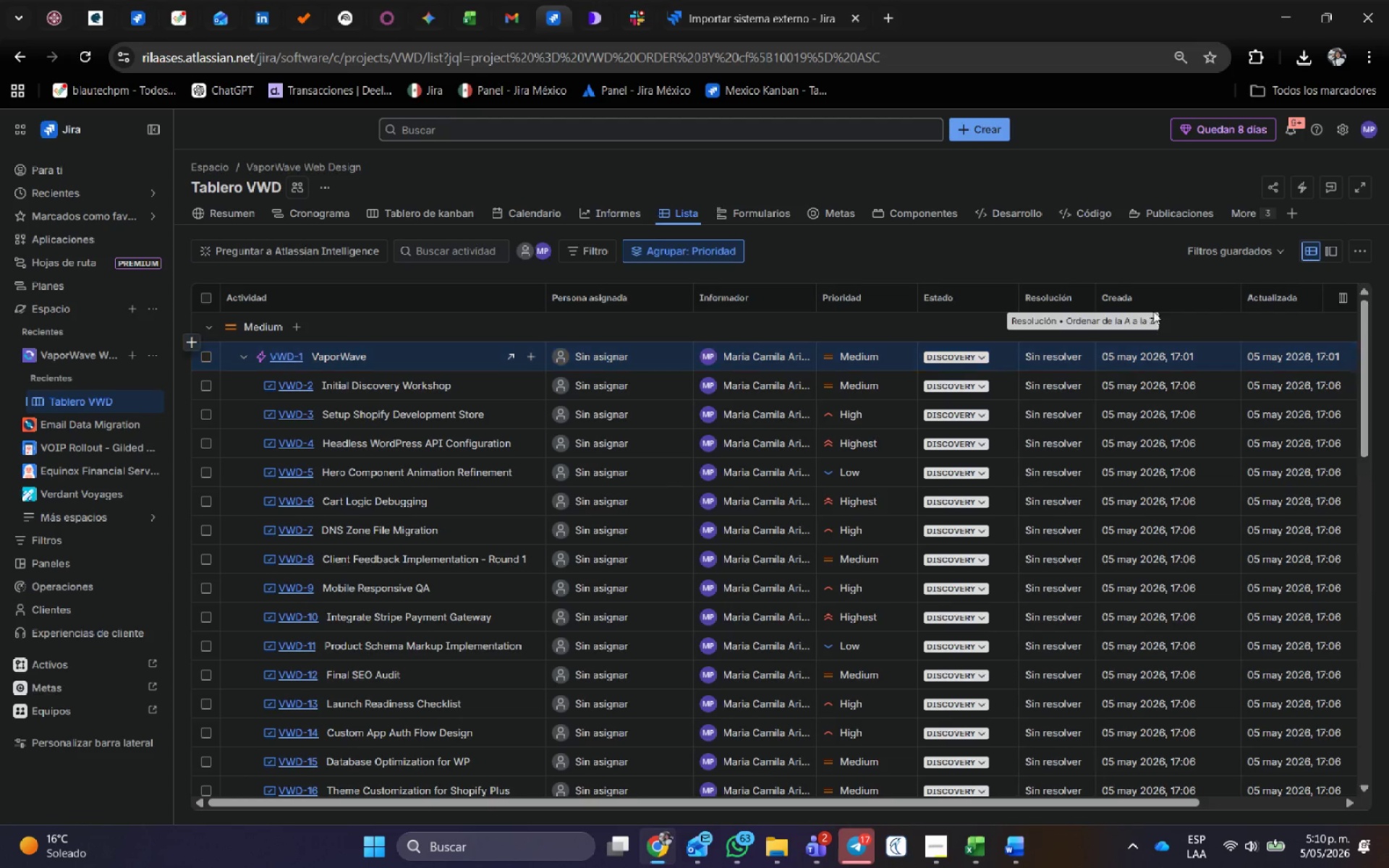 
left_click_drag(start_coordinate=[1097, 304], to_coordinate=[1120, 303])
 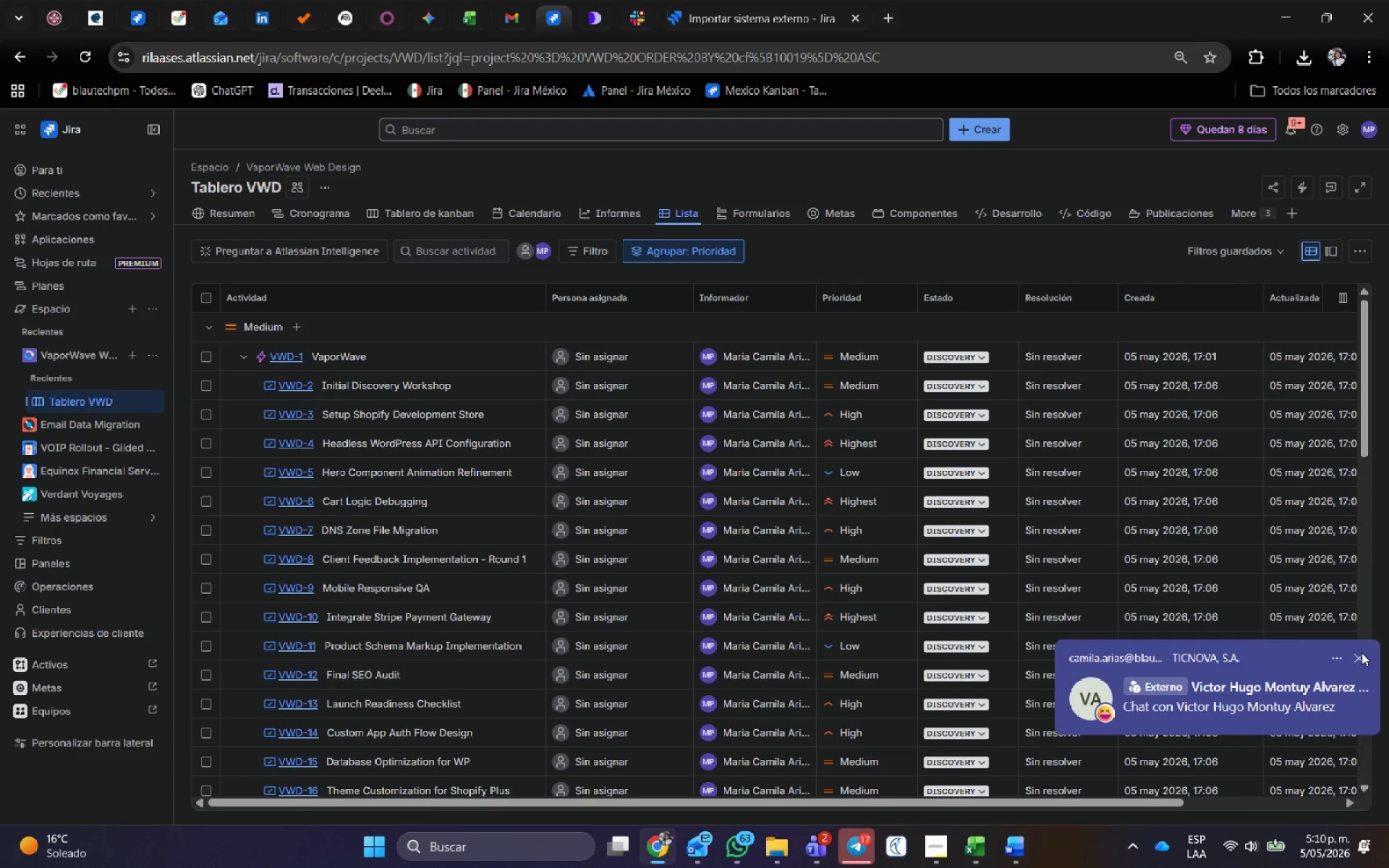 
left_click([1360, 657])
 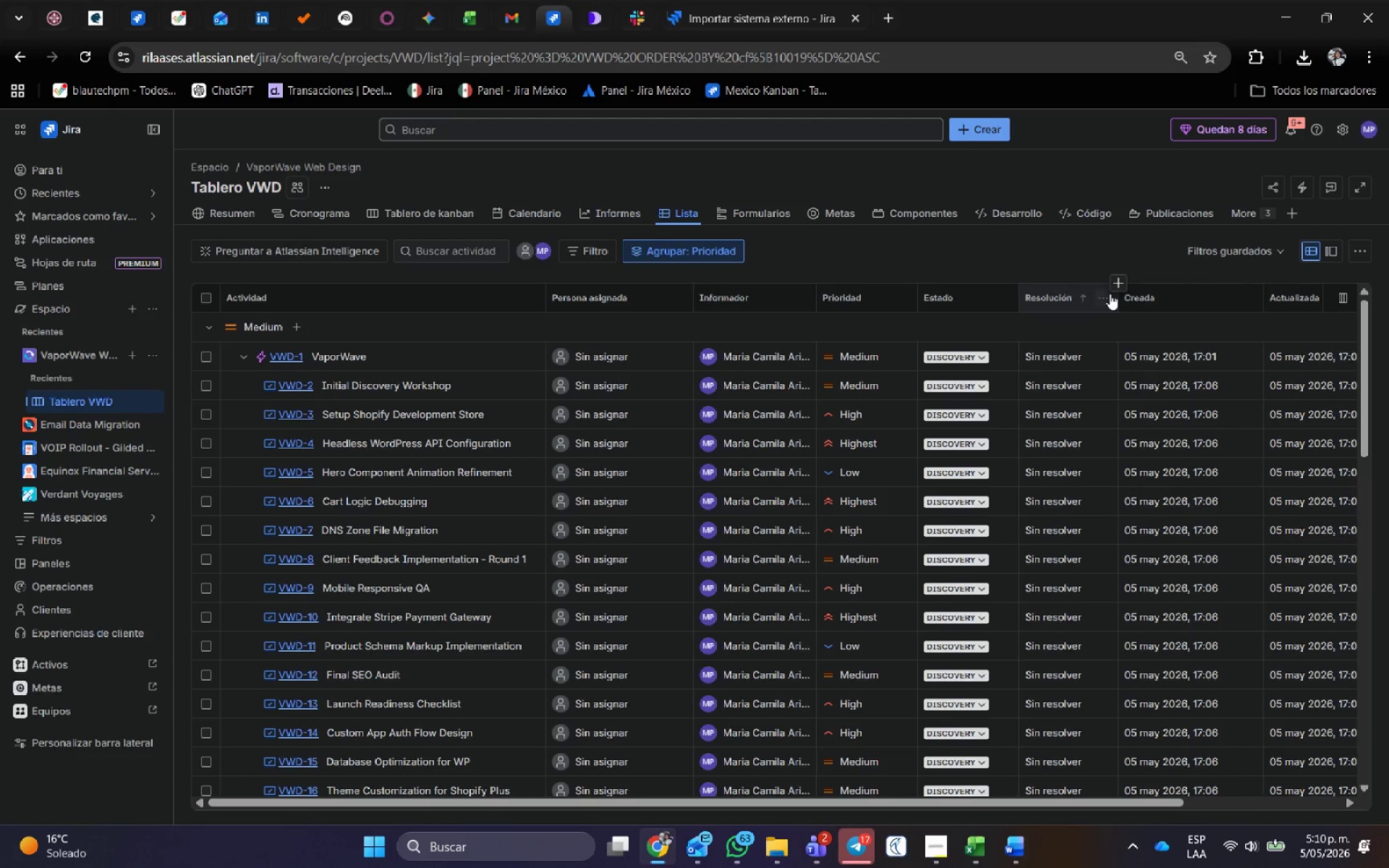 
left_click([1103, 294])
 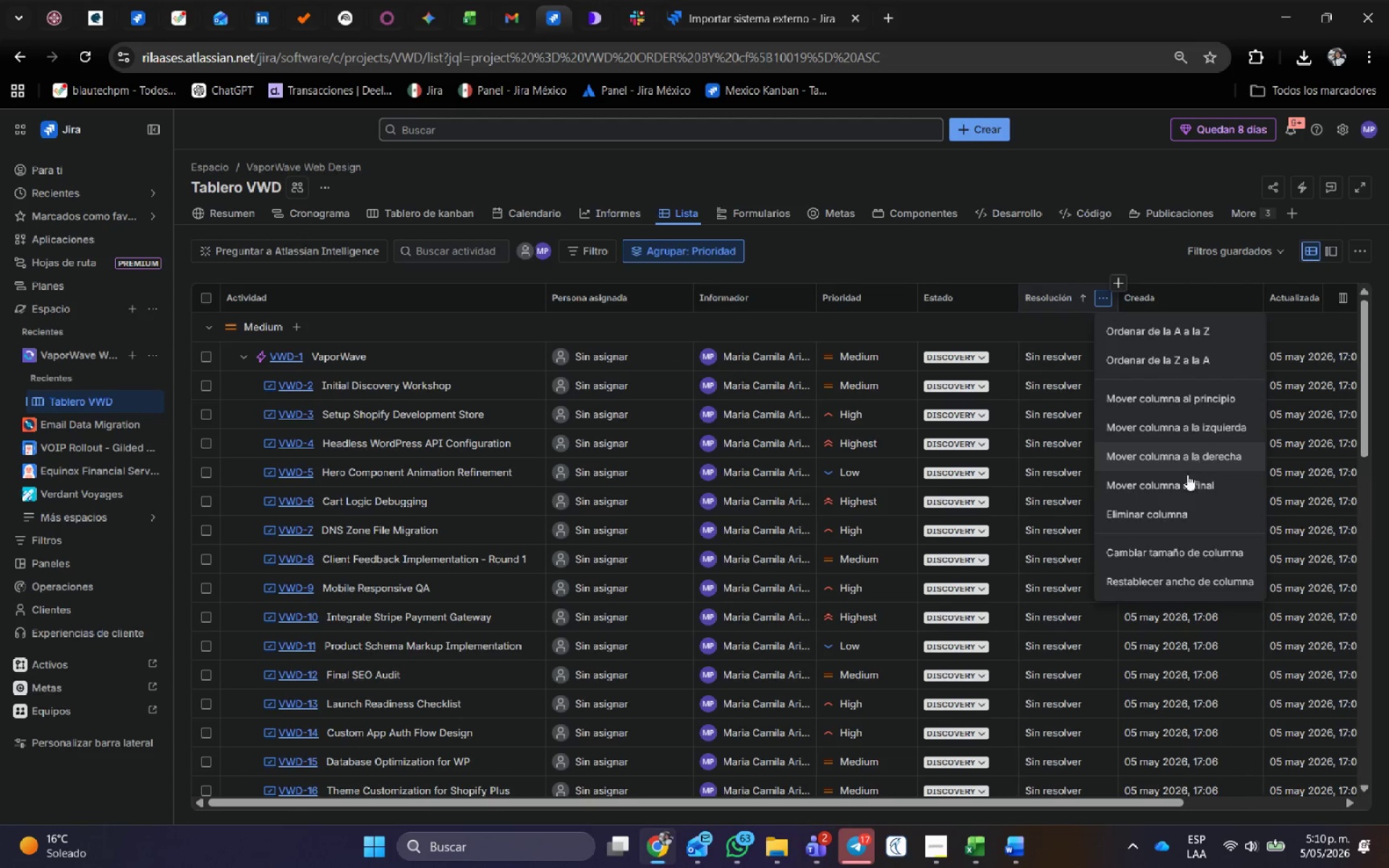 
left_click([1155, 510])
 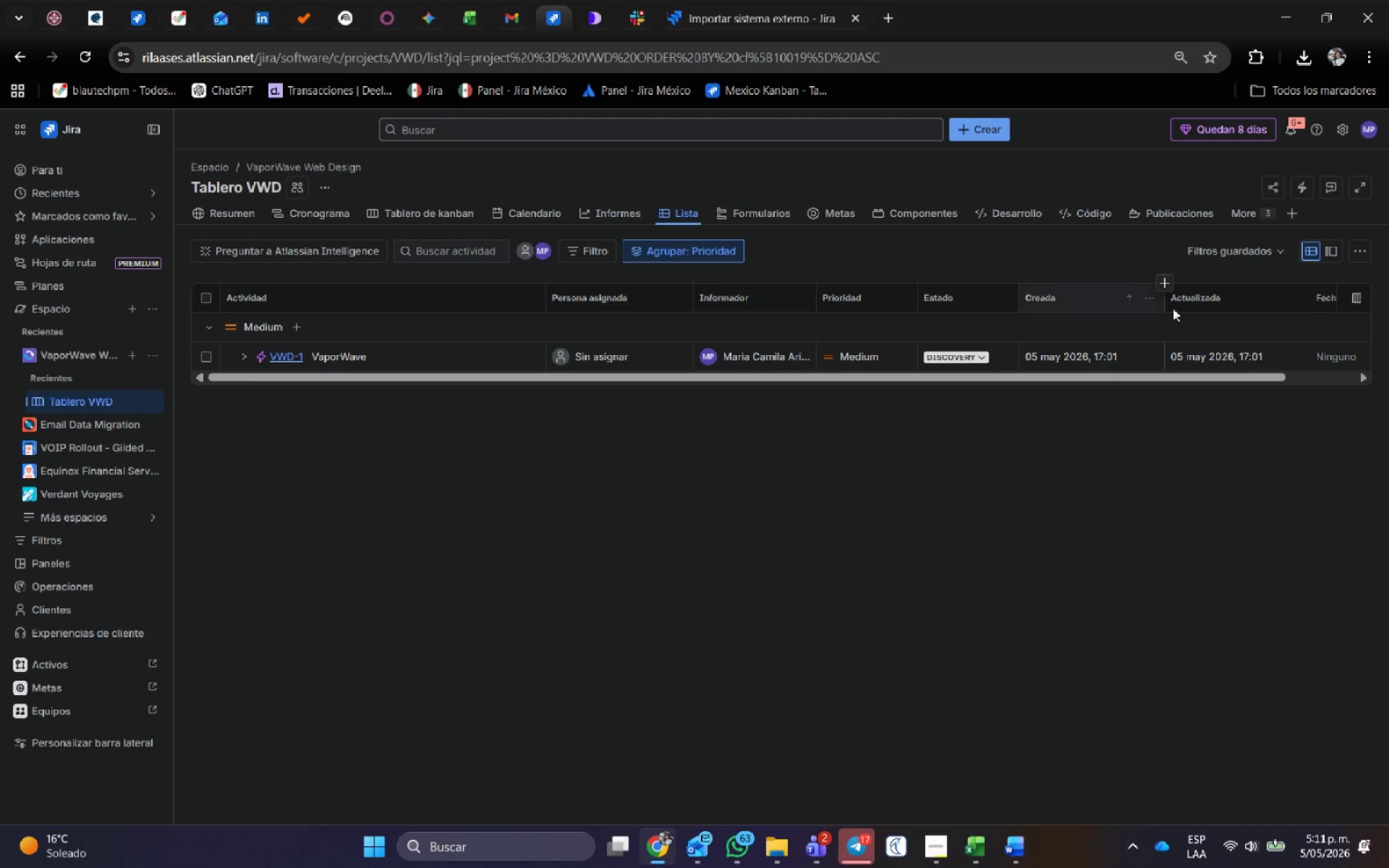 
wait(5.31)
 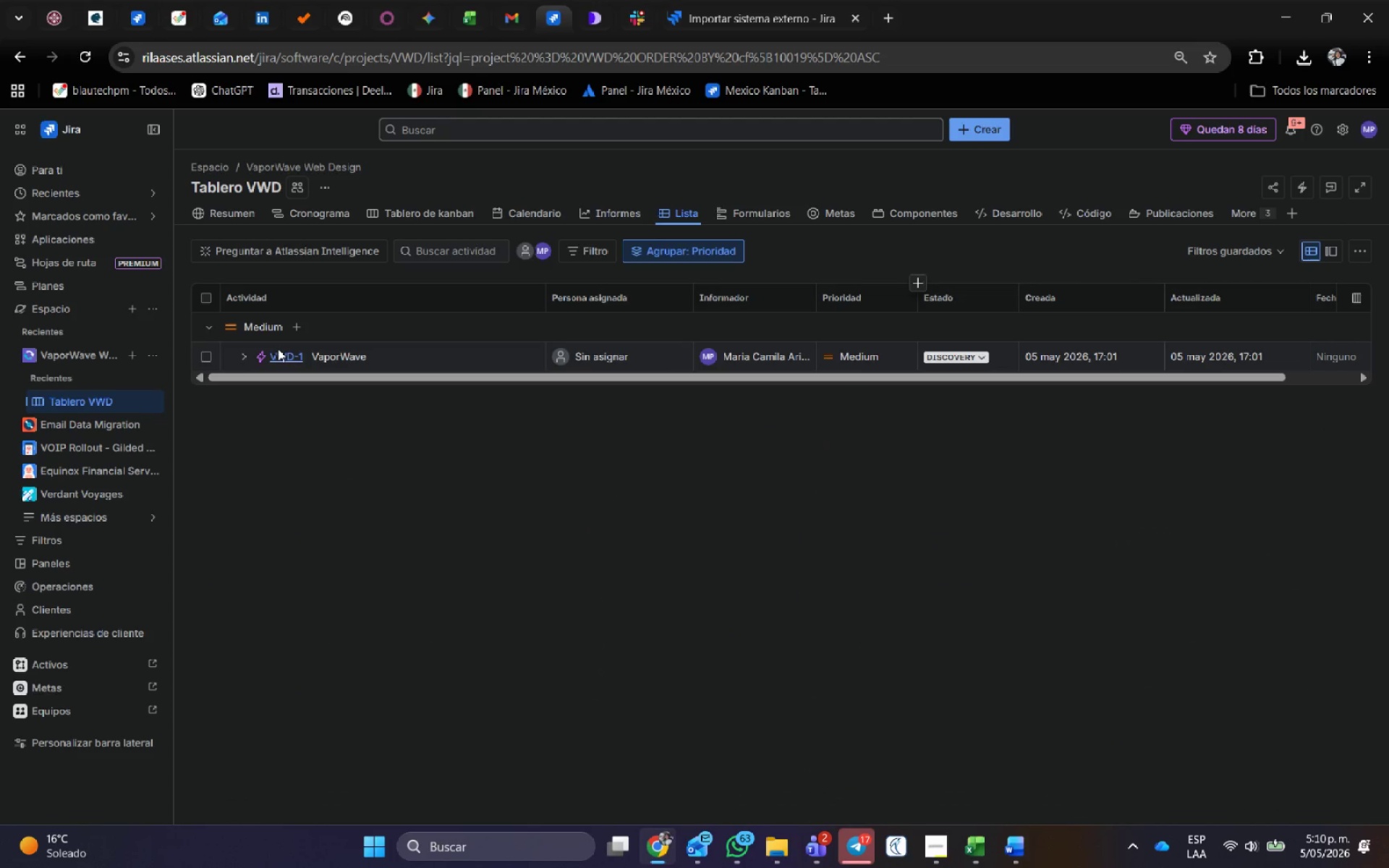 
left_click_drag(start_coordinate=[1163, 296], to_coordinate=[1099, 298])
 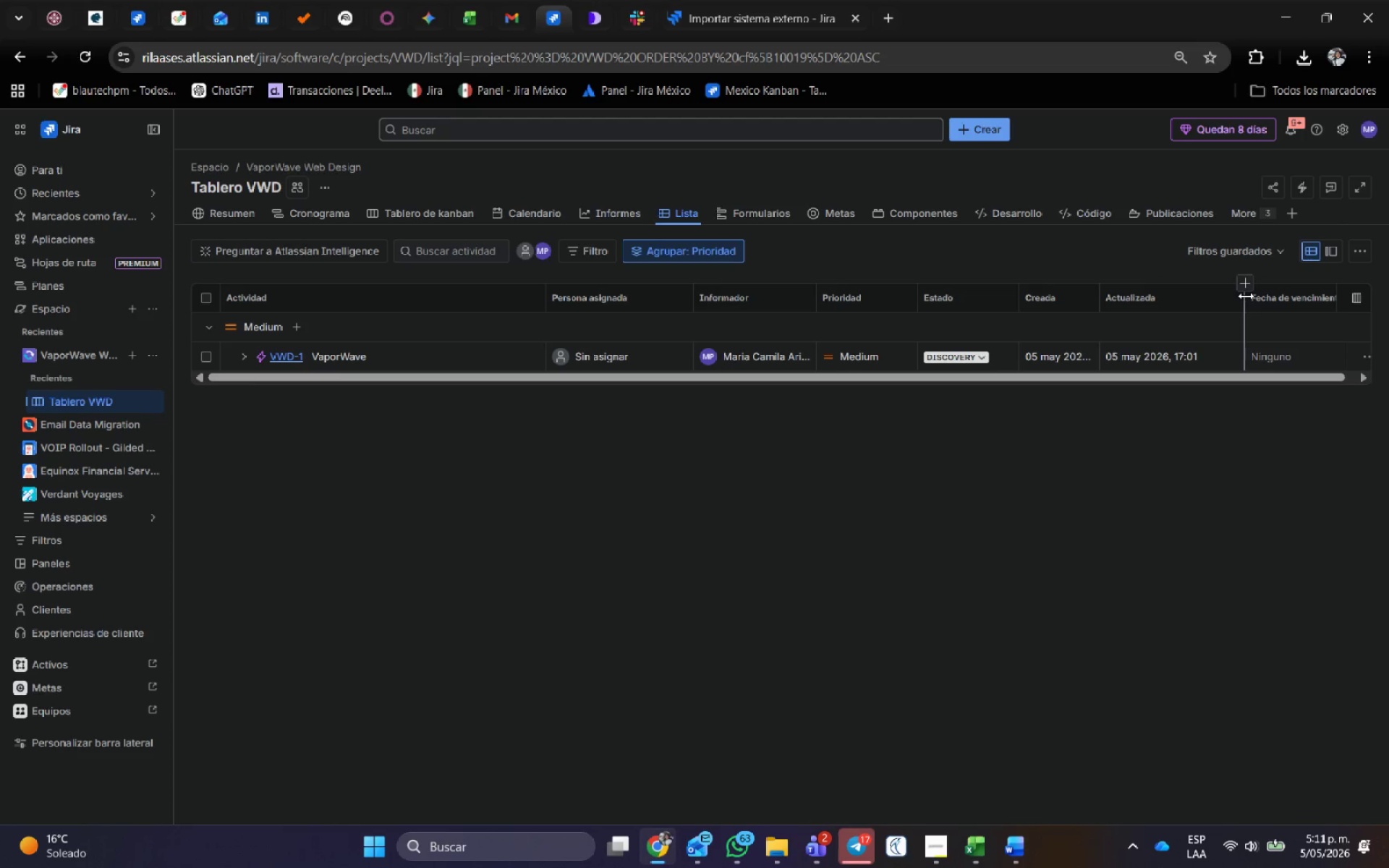 
left_click_drag(start_coordinate=[1246, 298], to_coordinate=[1203, 302])
 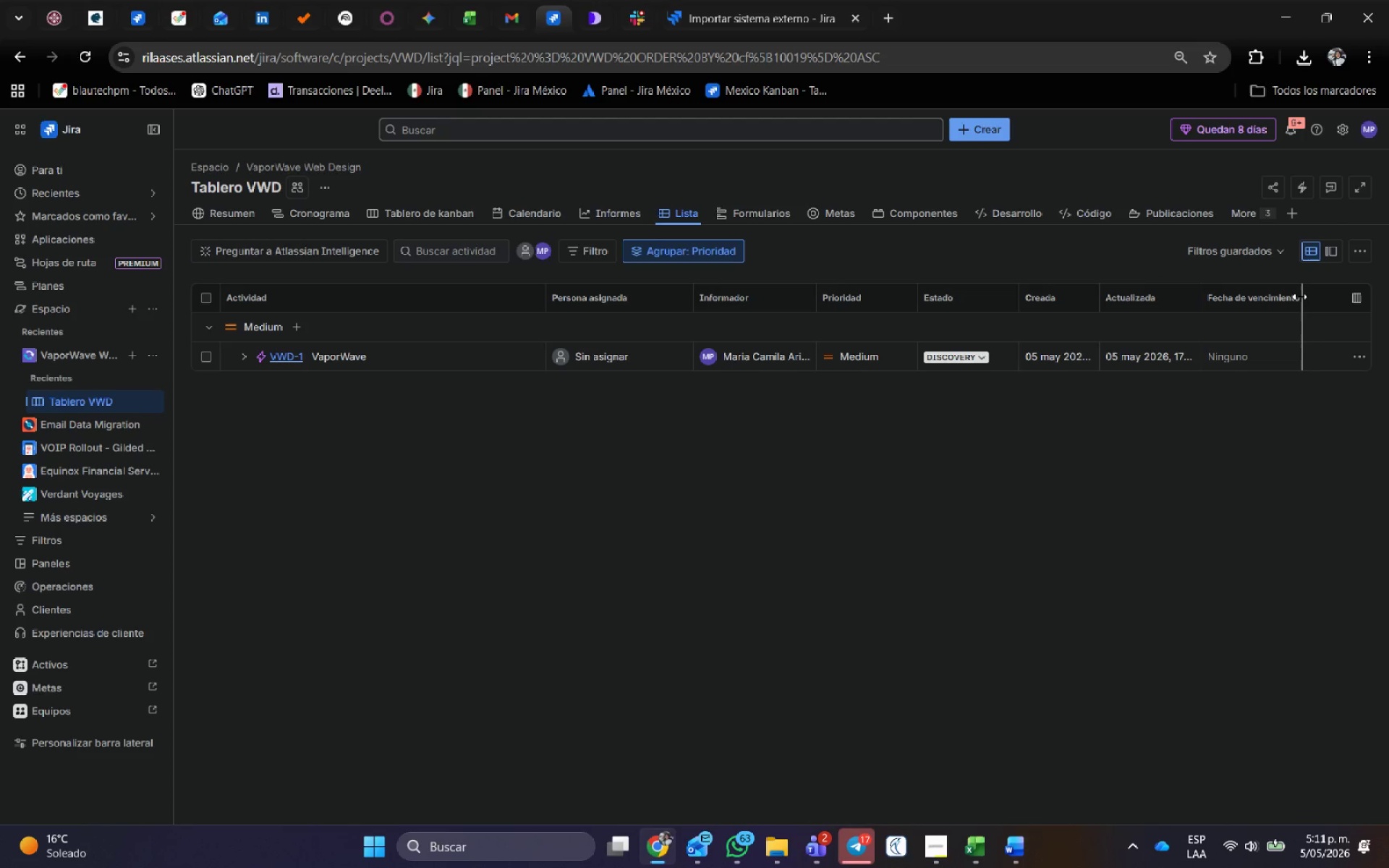 
left_click_drag(start_coordinate=[1299, 297], to_coordinate=[1271, 299])
 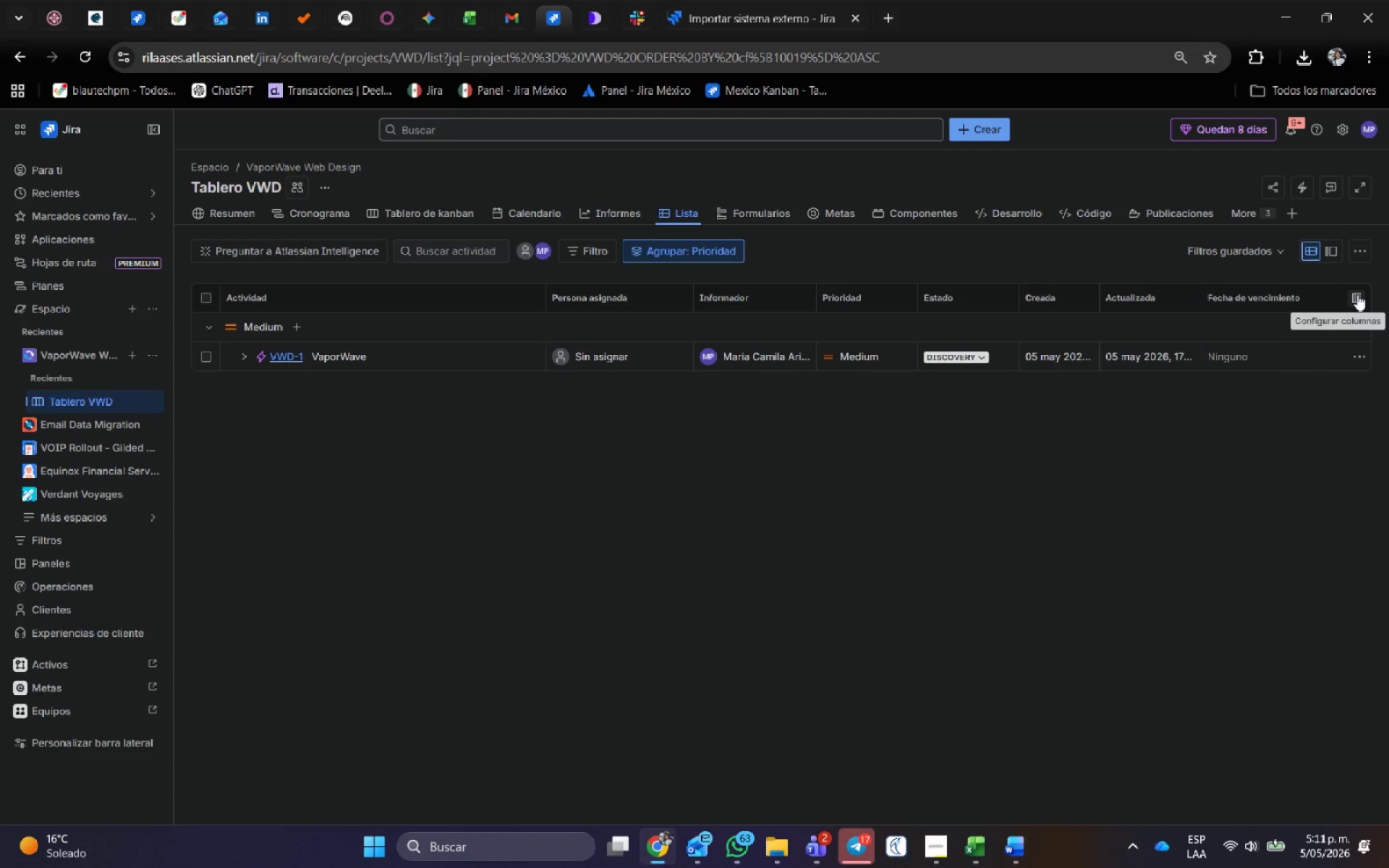 
left_click([1357, 294])
 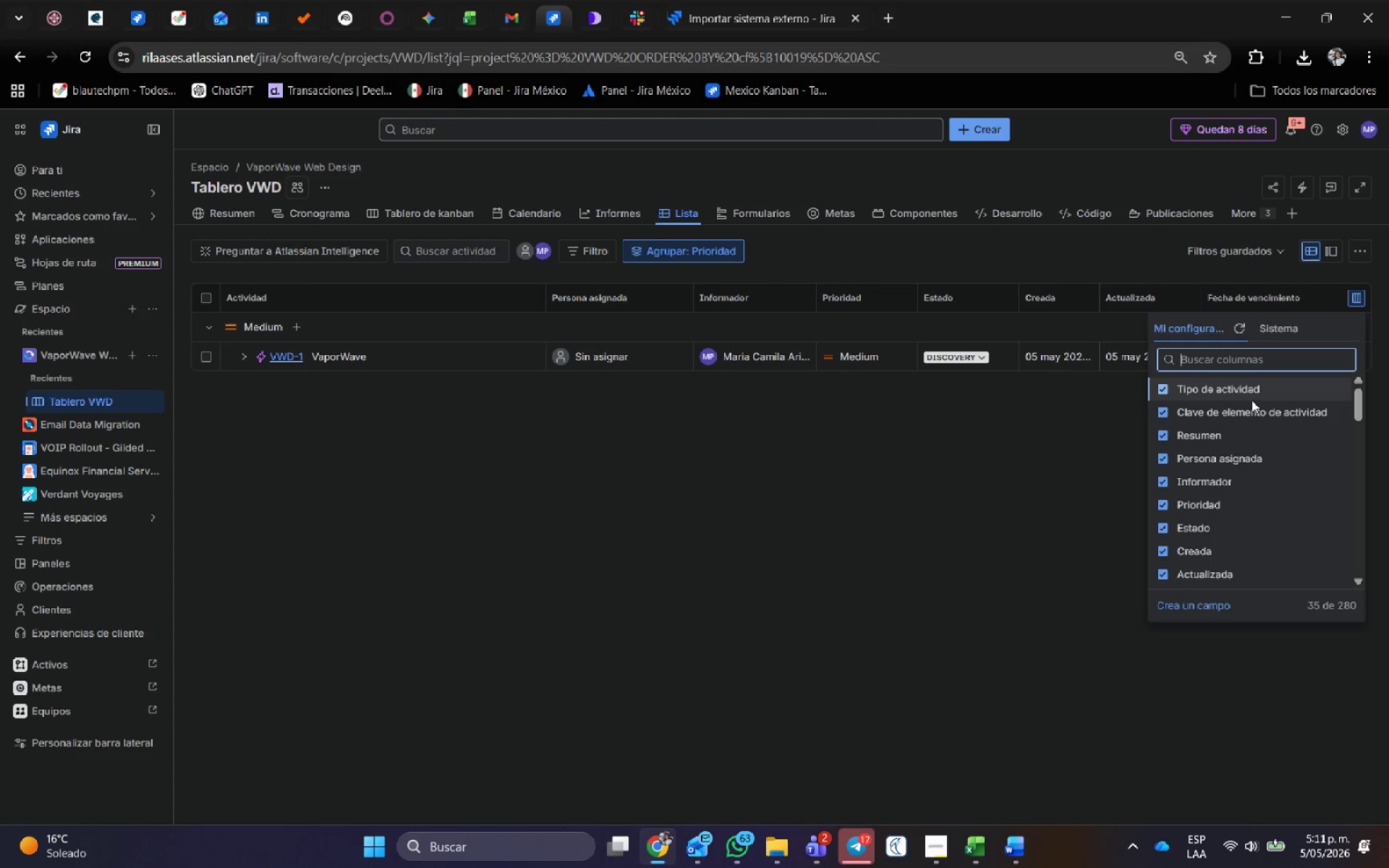 
type(lead)
 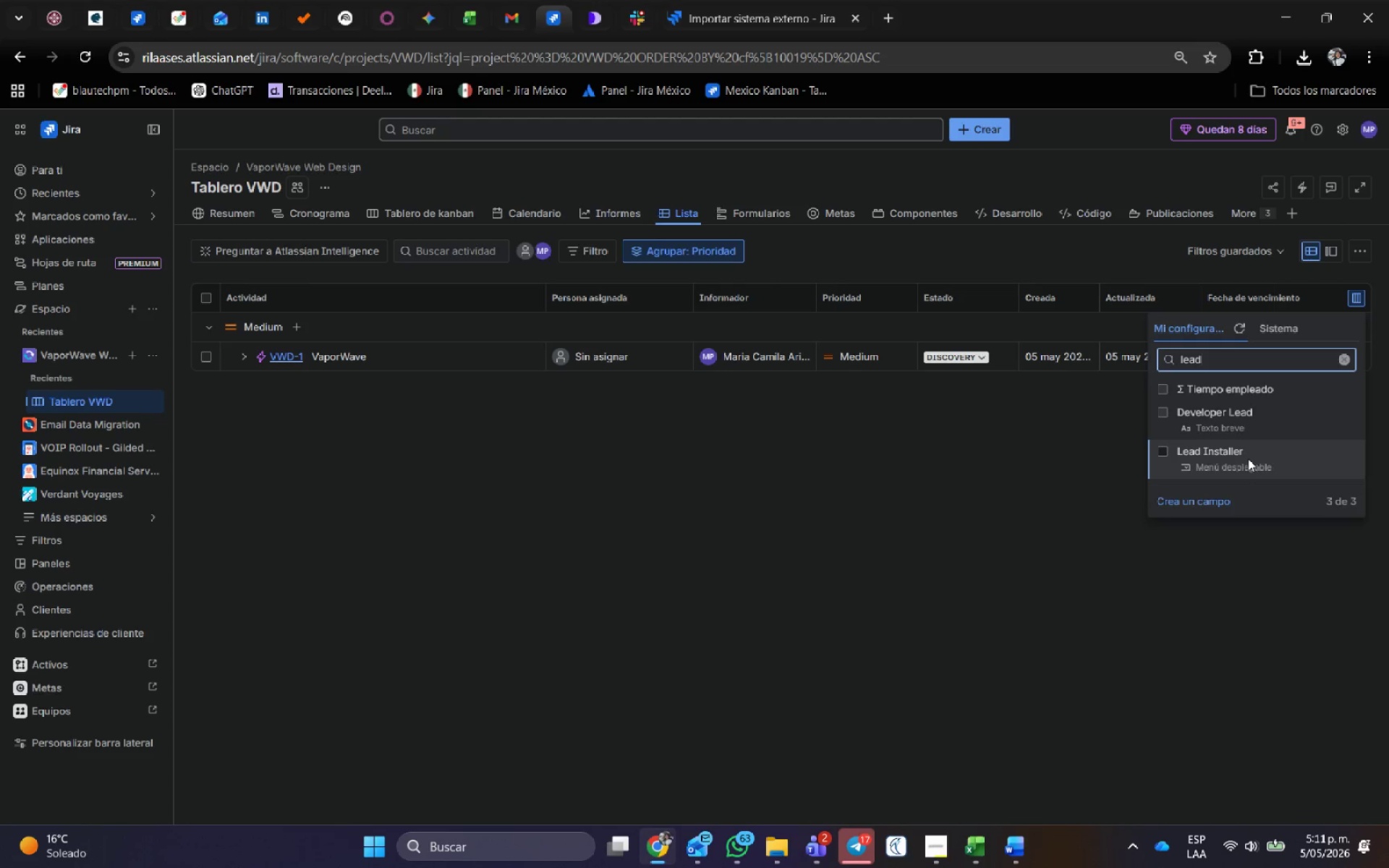 
left_click([1244, 421])
 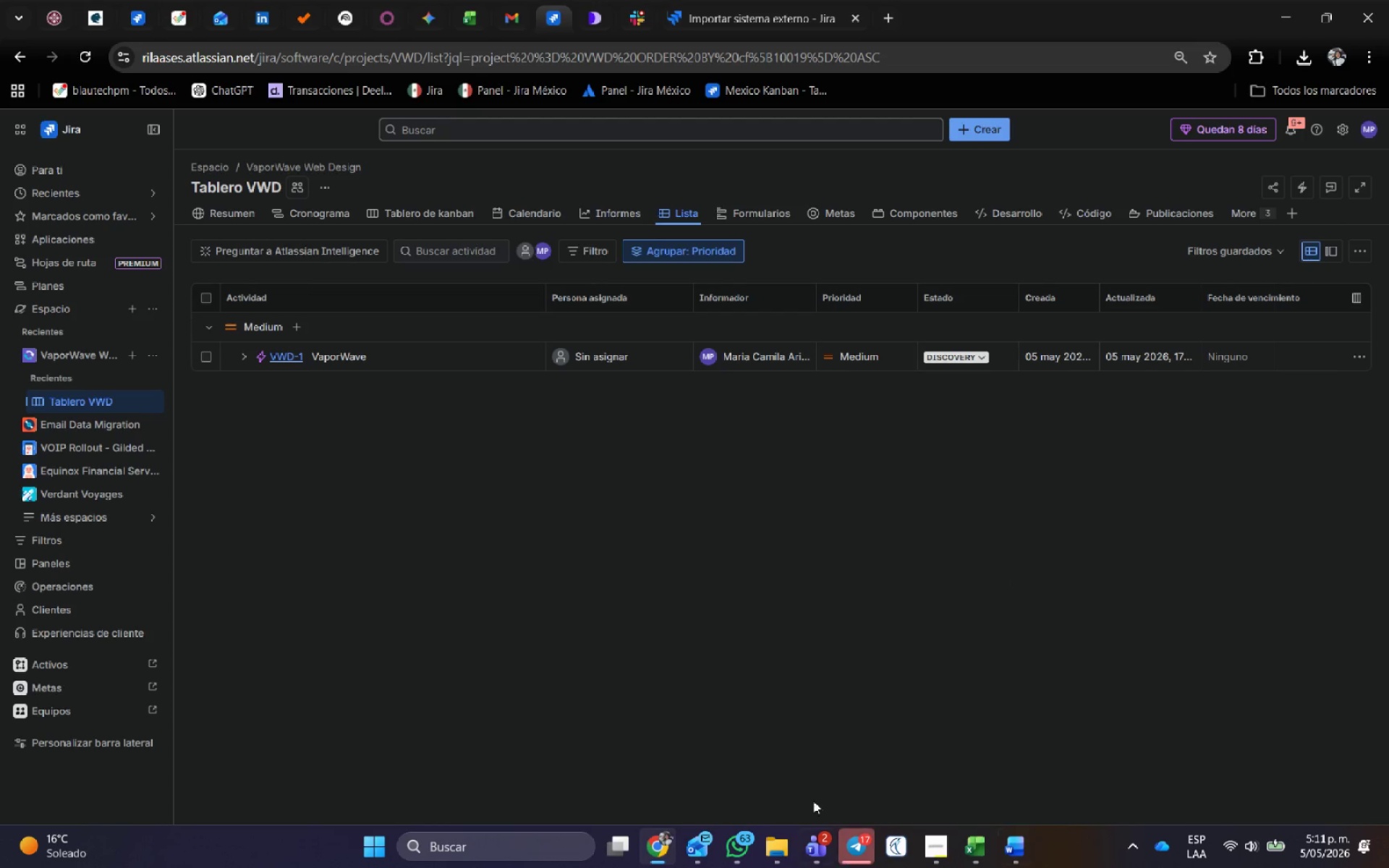 
wait(5.38)
 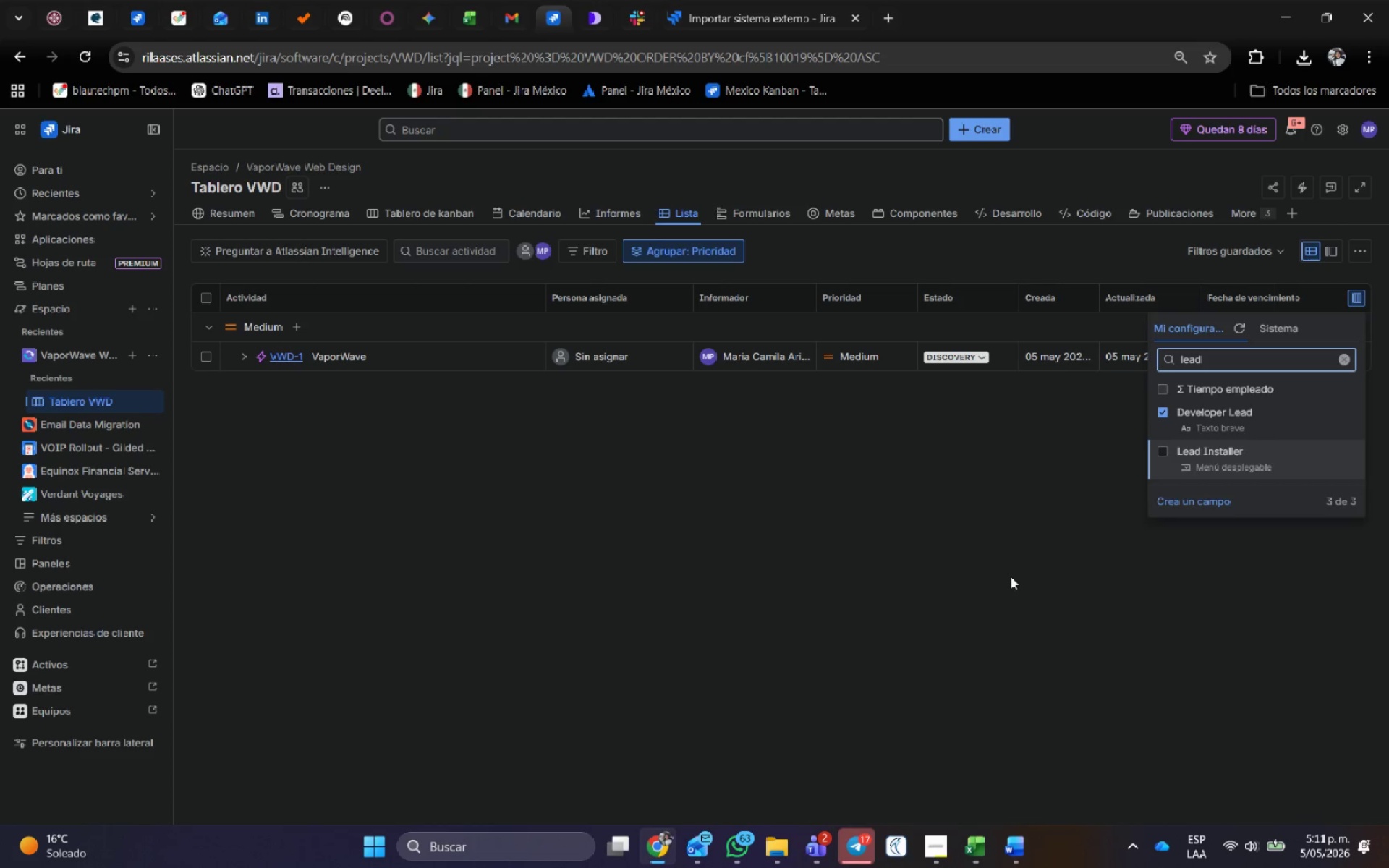 
left_click([938, 745])